 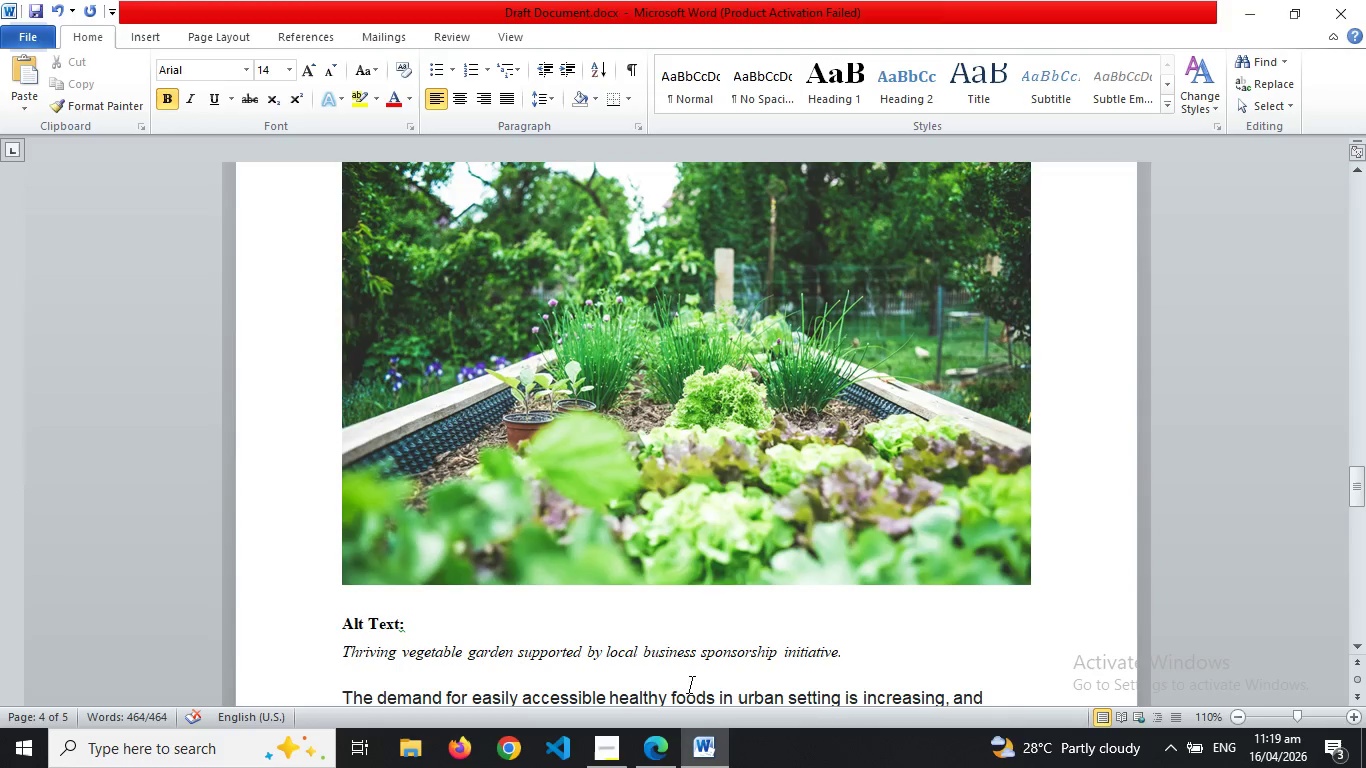 
left_click([672, 628])
 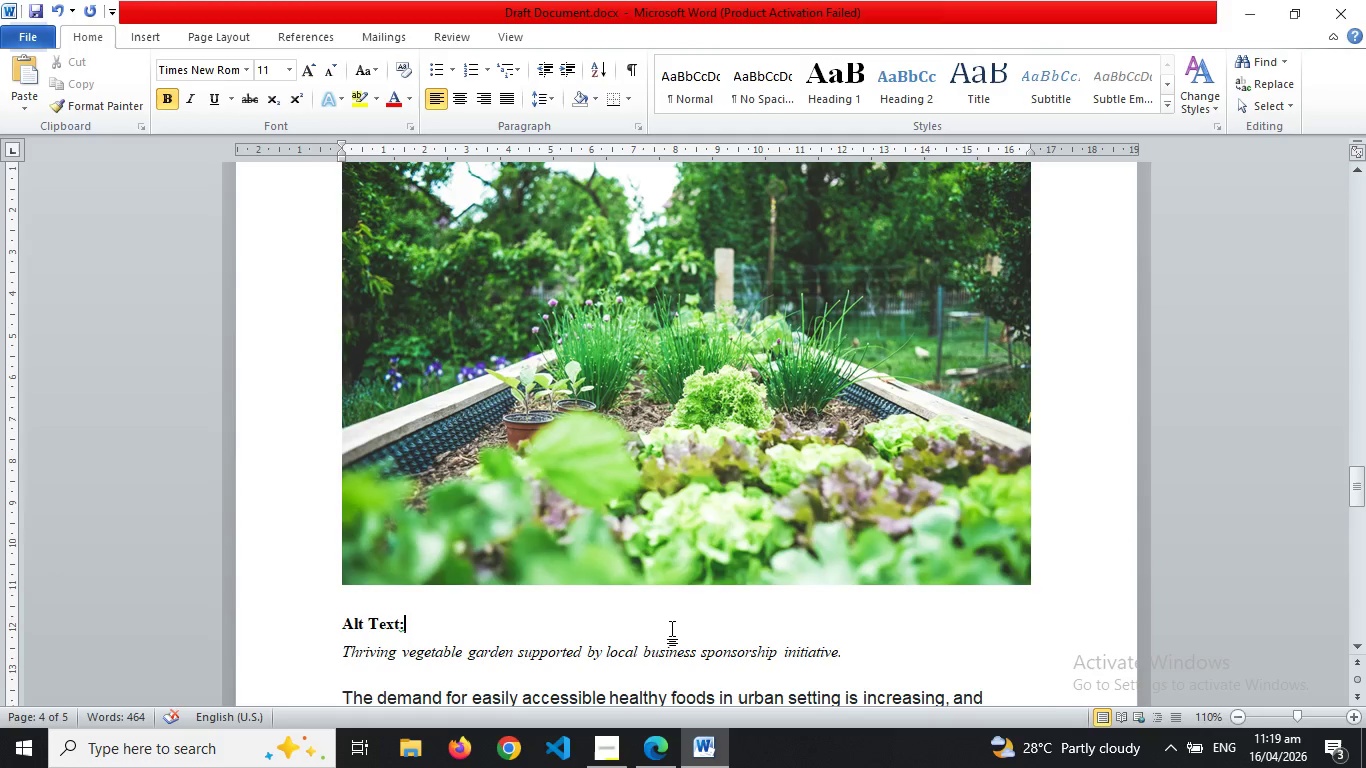 
key(Control+S)
 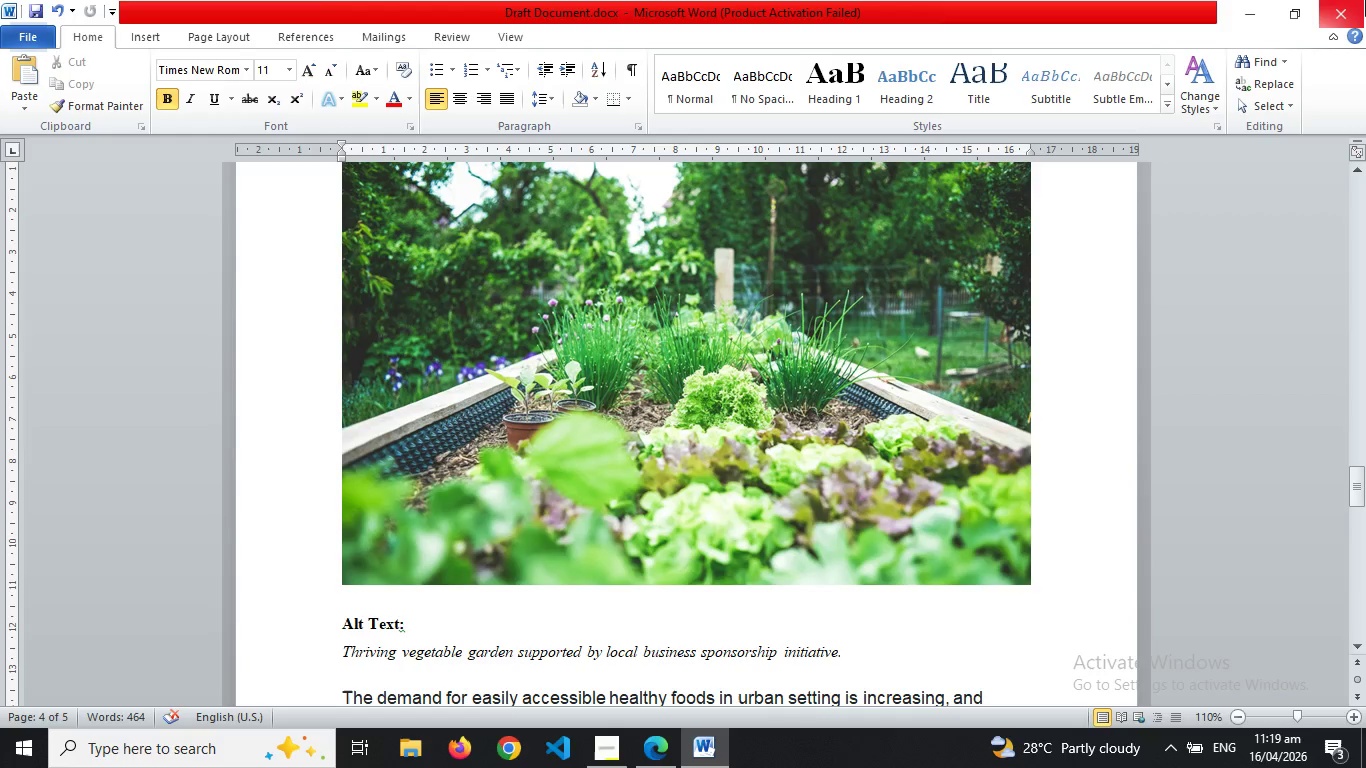 
wait(17.09)
 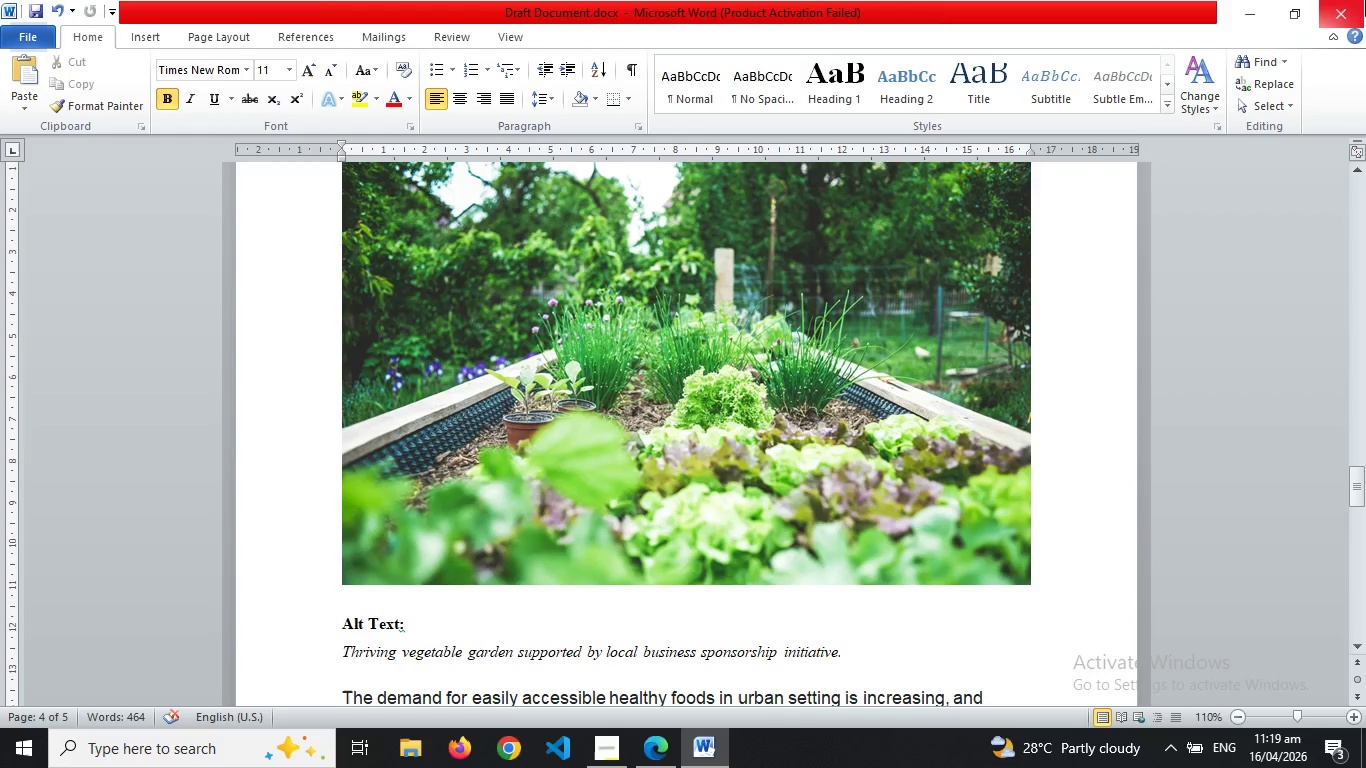 
left_click([1245, 3])